 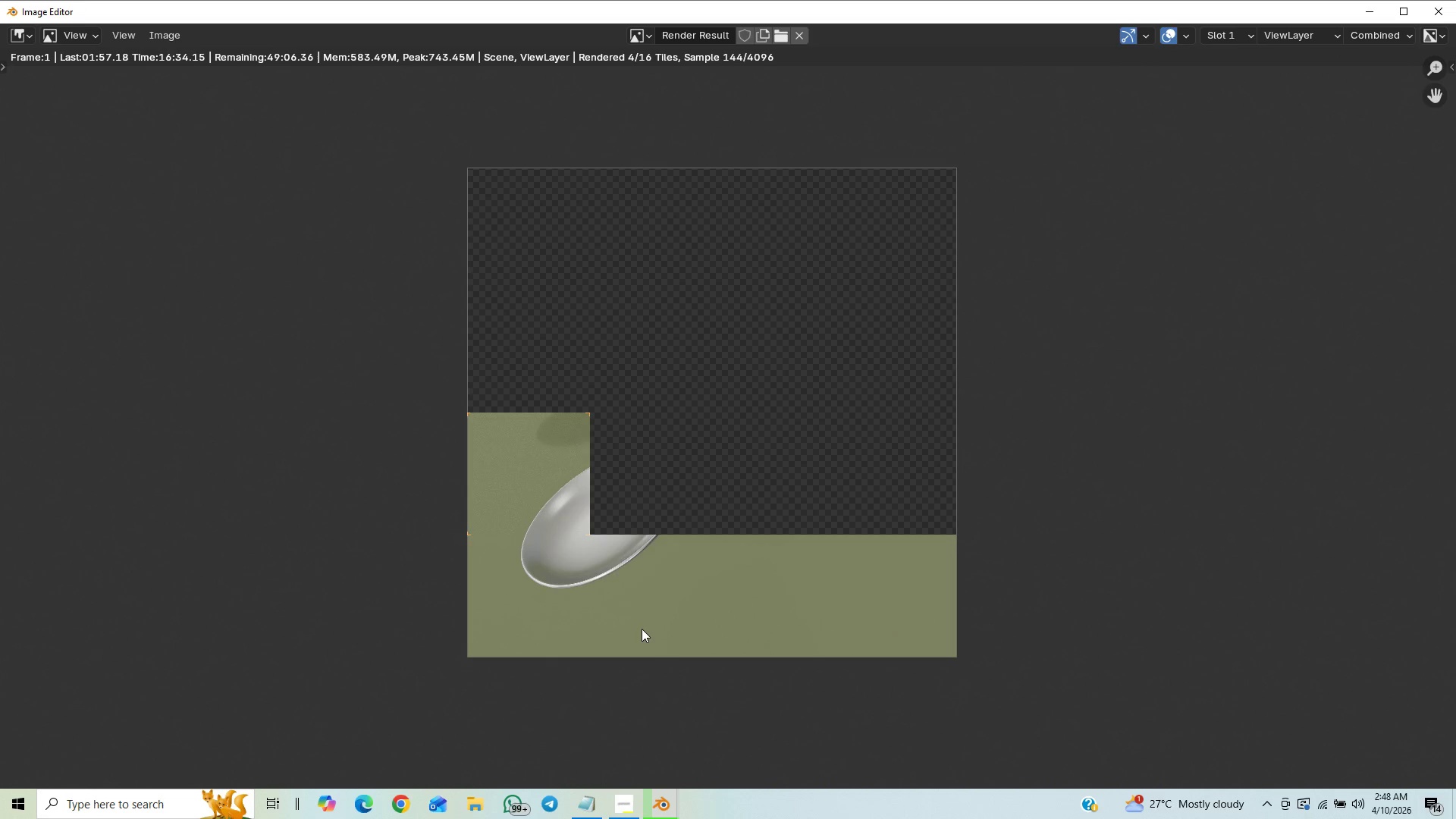 
scroll: coordinate [774, 538], scroll_direction: up, amount: 6.0
 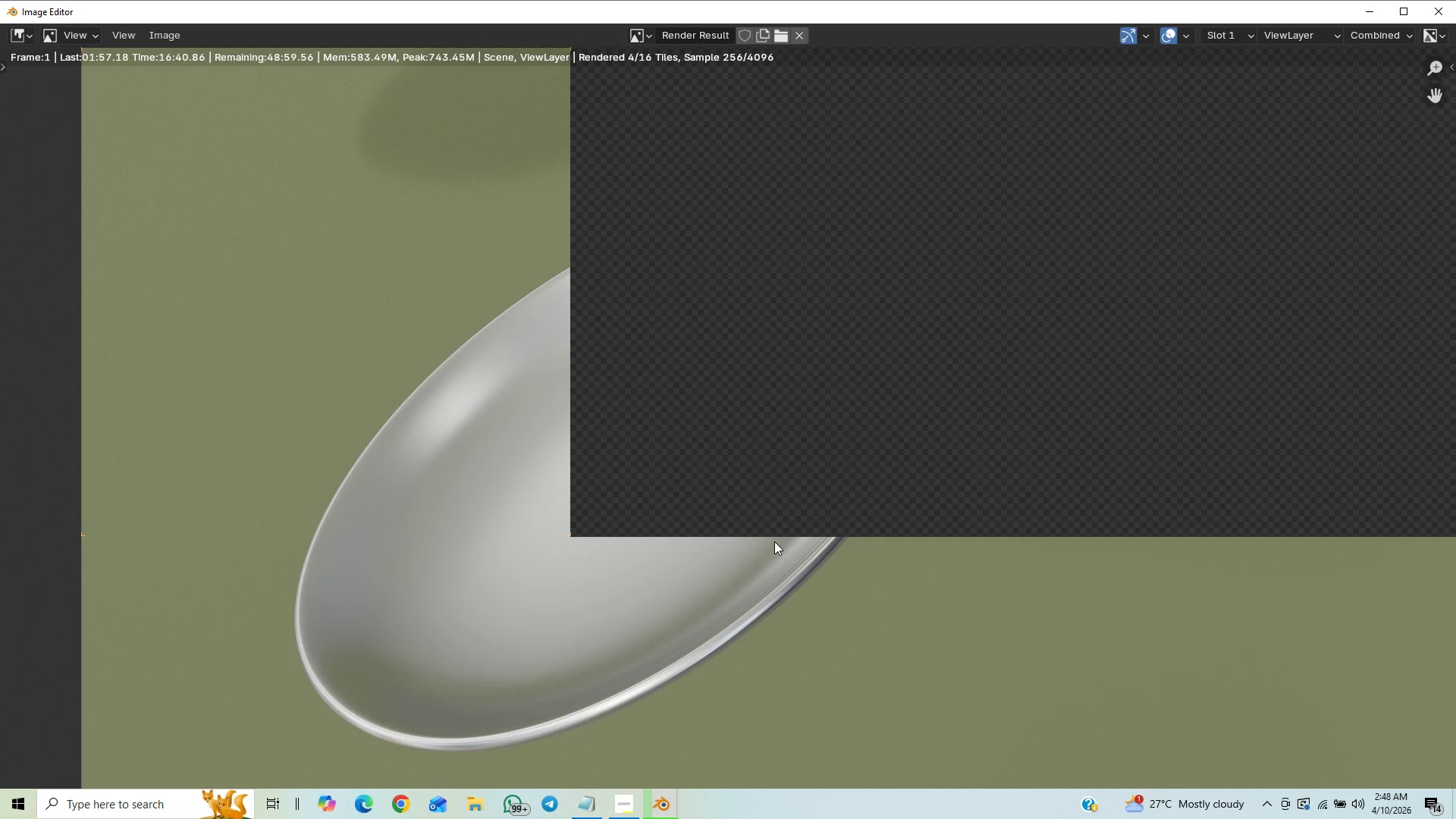 
scroll: coordinate [774, 541], scroll_direction: down, amount: 1.0
 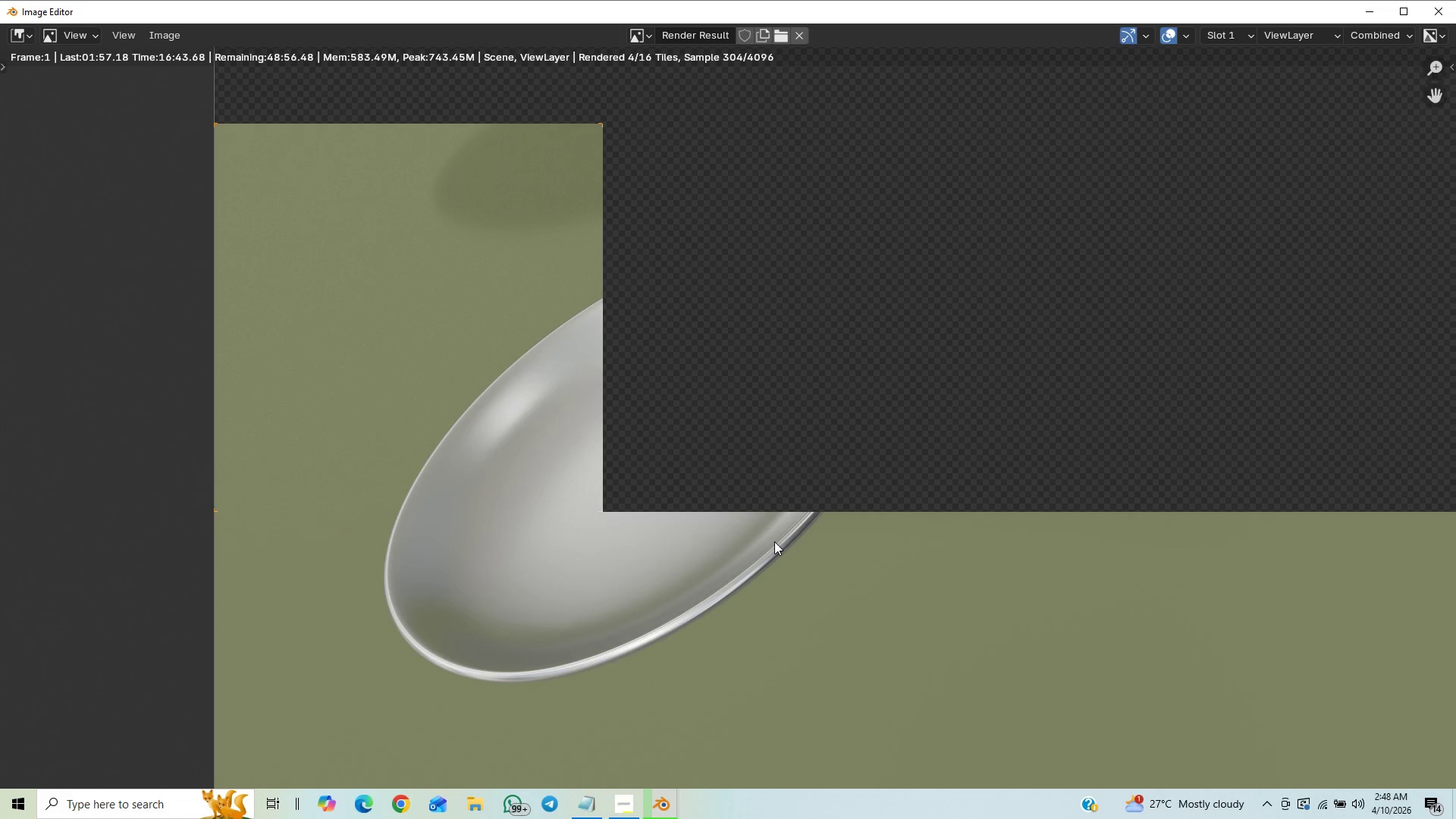 
scroll: coordinate [774, 541], scroll_direction: up, amount: 2.0
 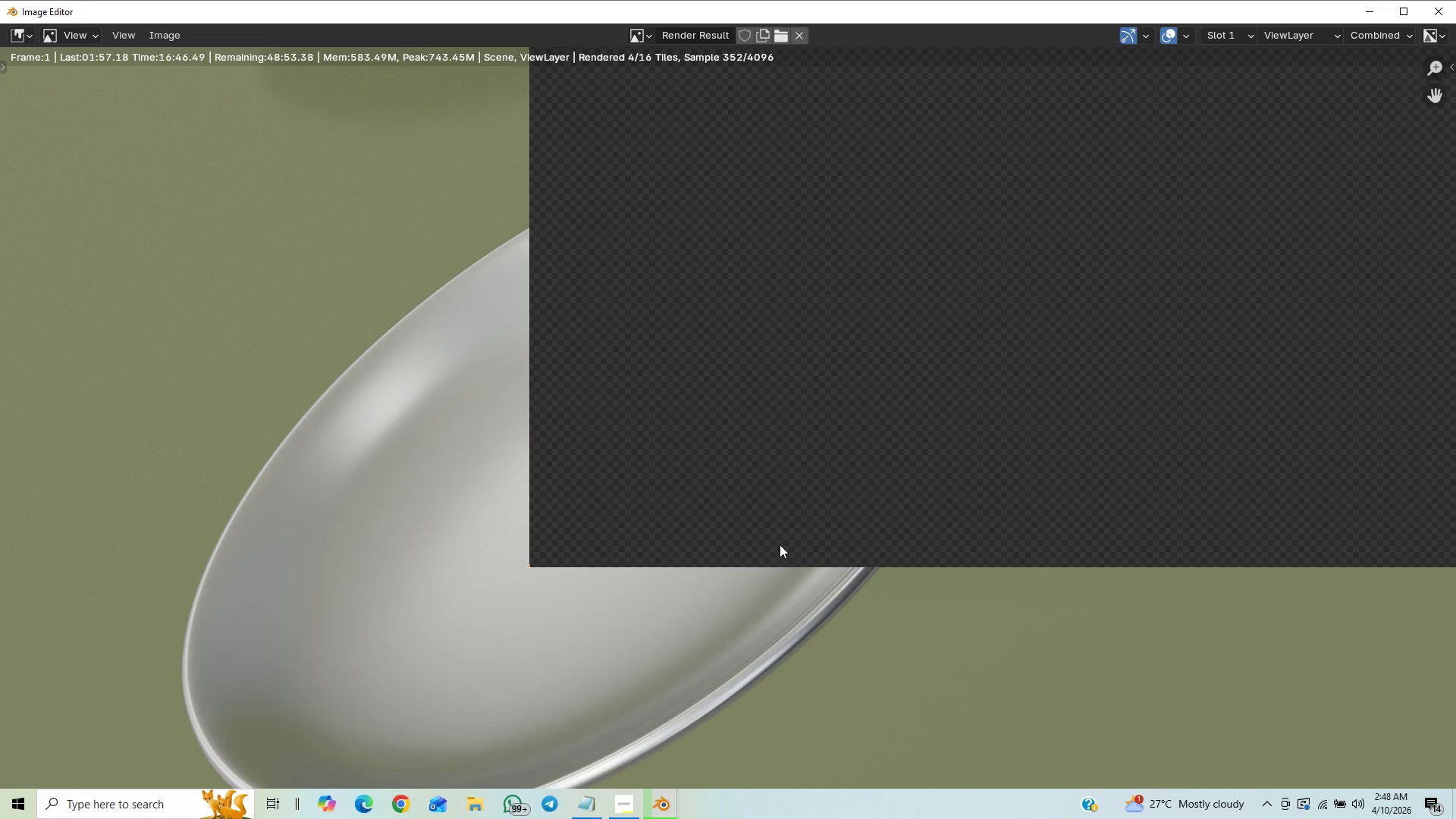 
scroll: coordinate [692, 141], scroll_direction: down, amount: 2.0
 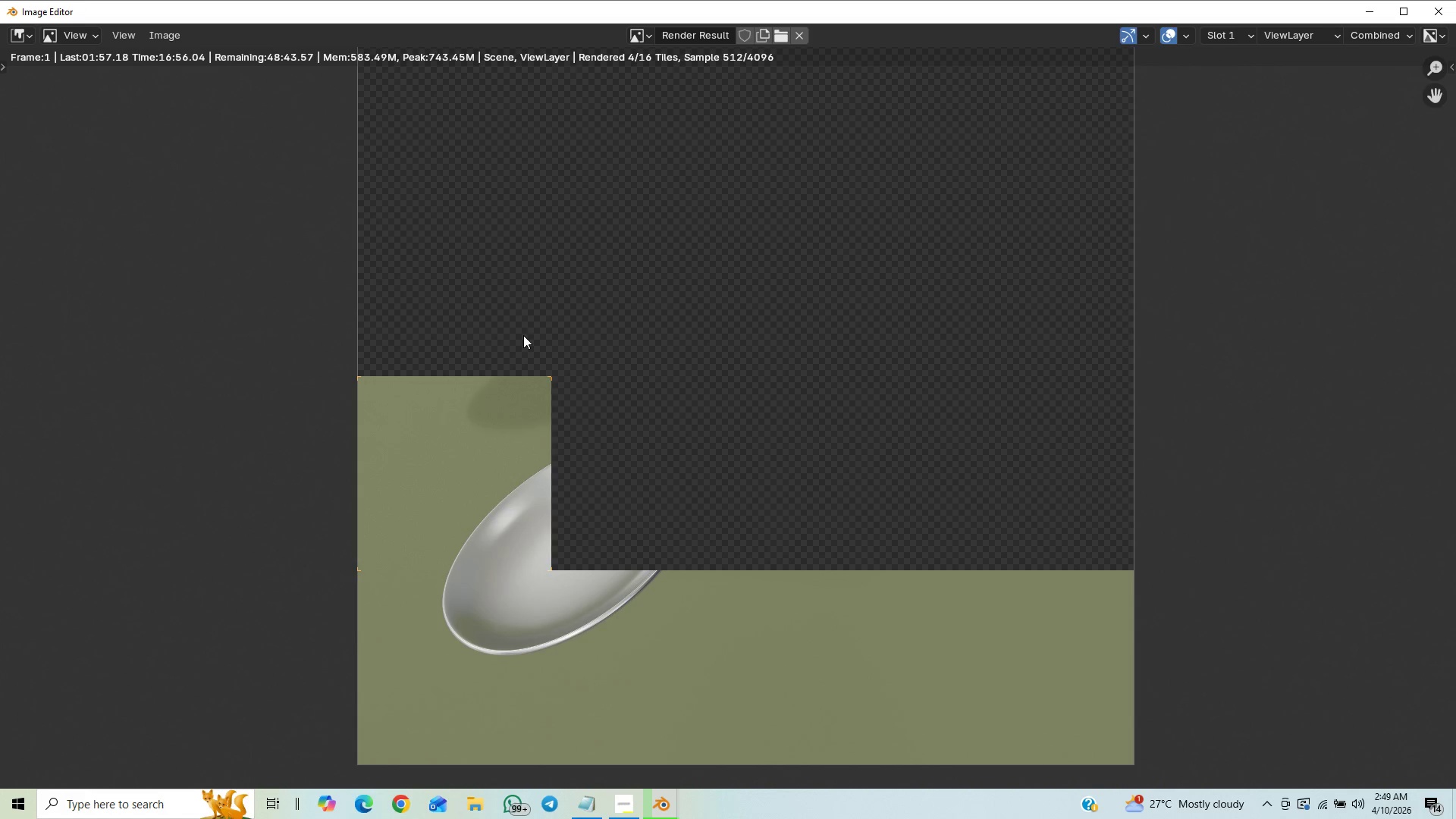 
wait(6.1)
 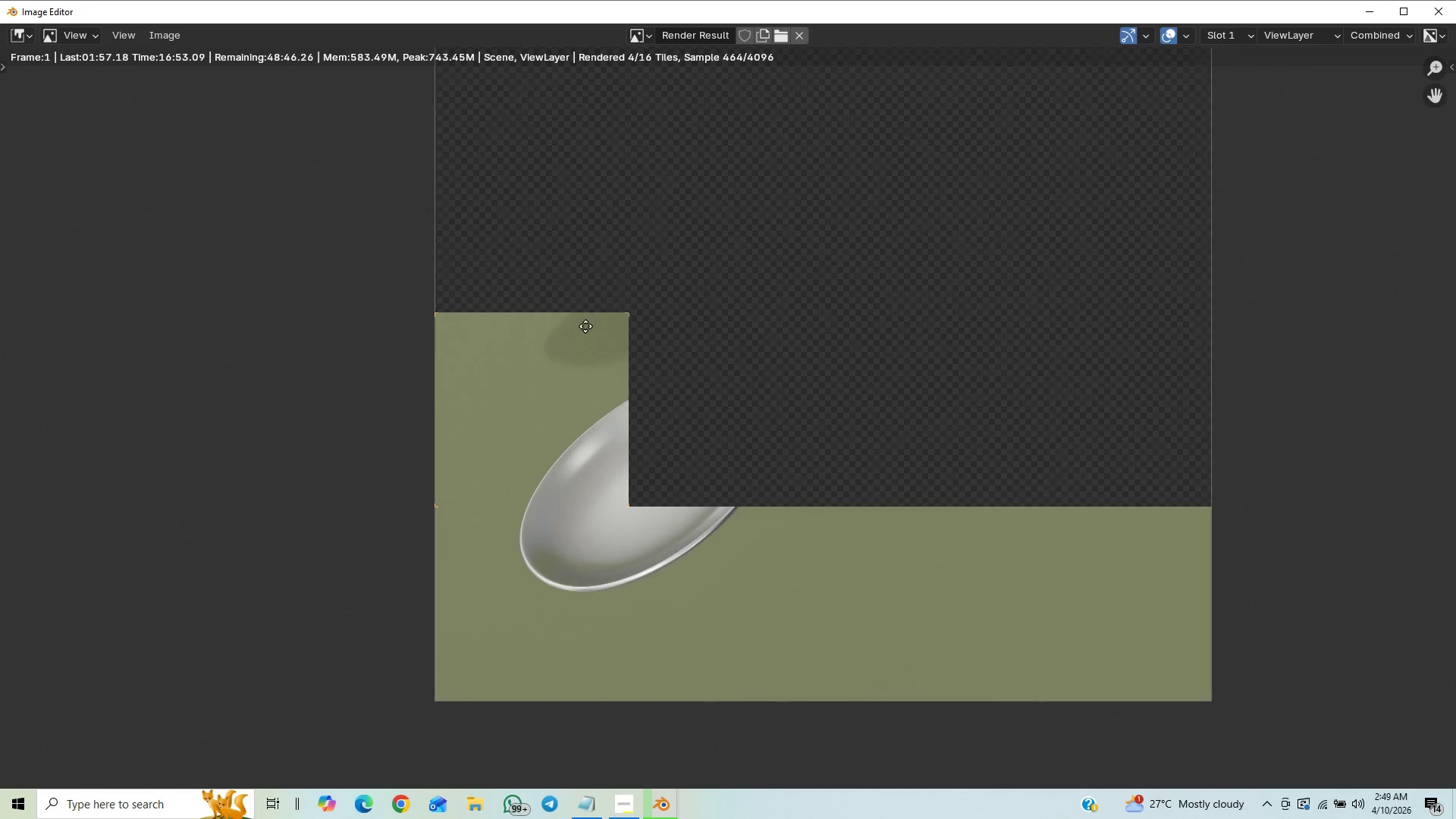 
scroll: coordinate [537, 305], scroll_direction: down, amount: 6.0
 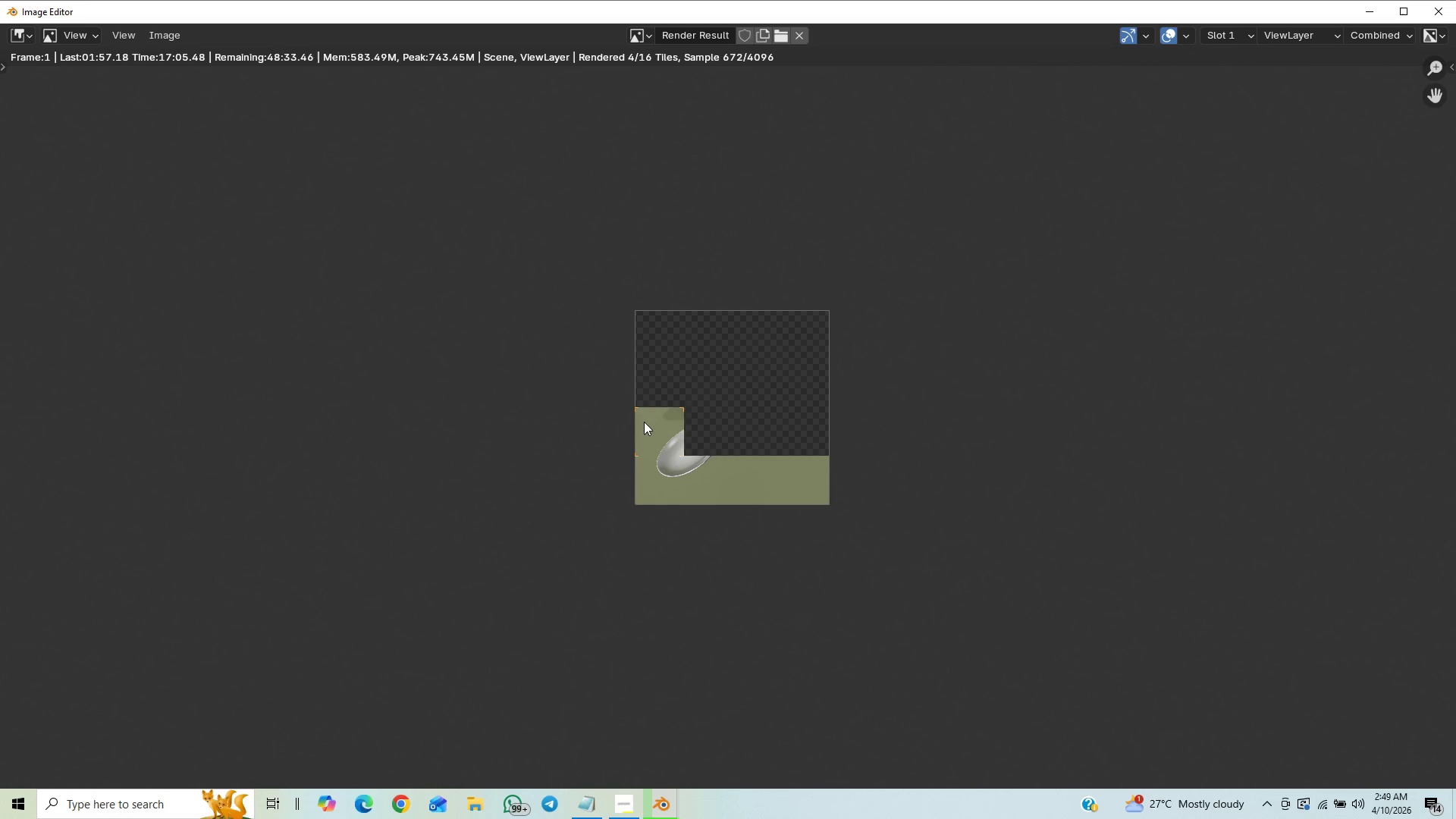 
wait(5.99)
 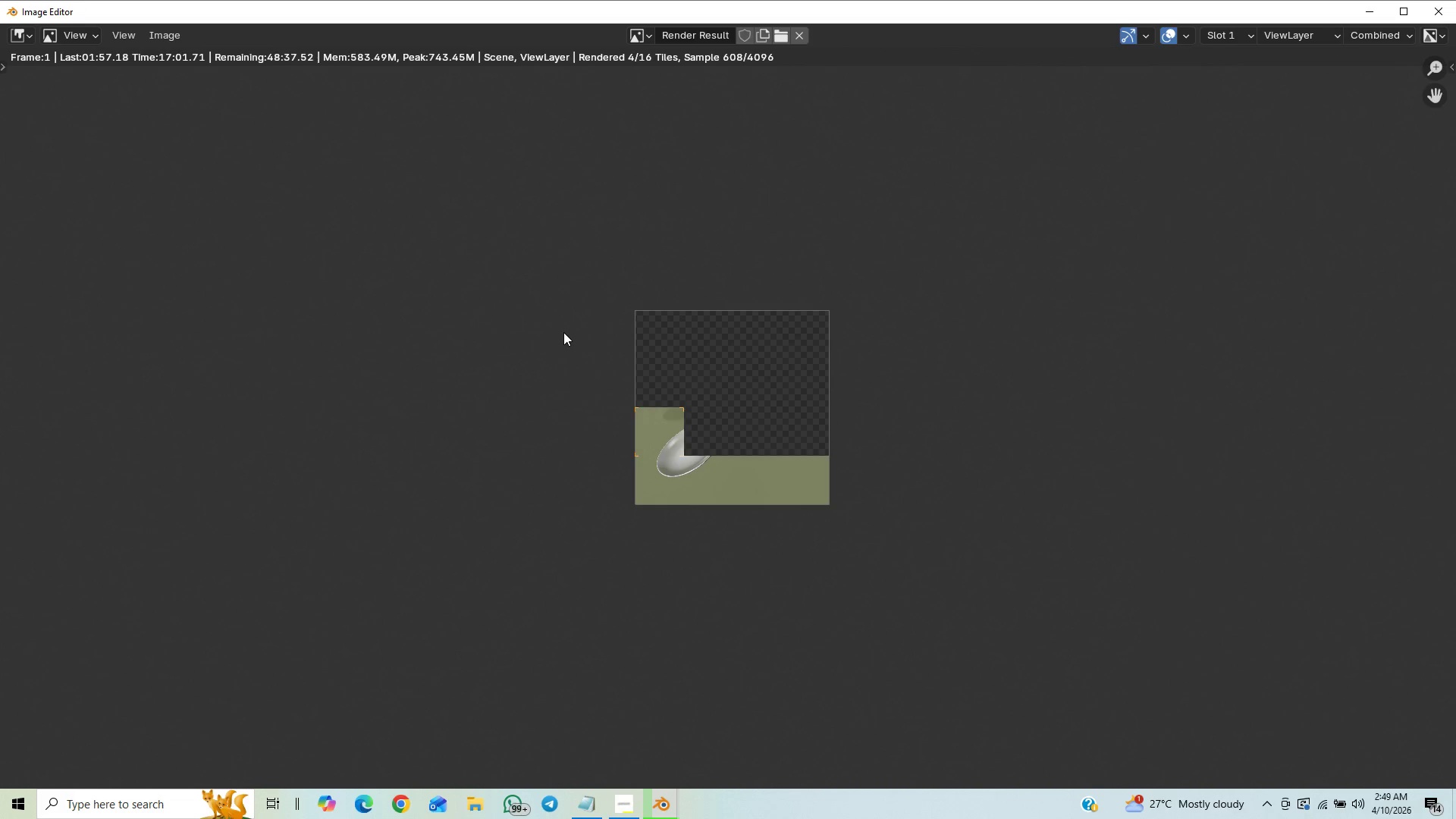 
scroll: coordinate [639, 418], scroll_direction: up, amount: 1.0
 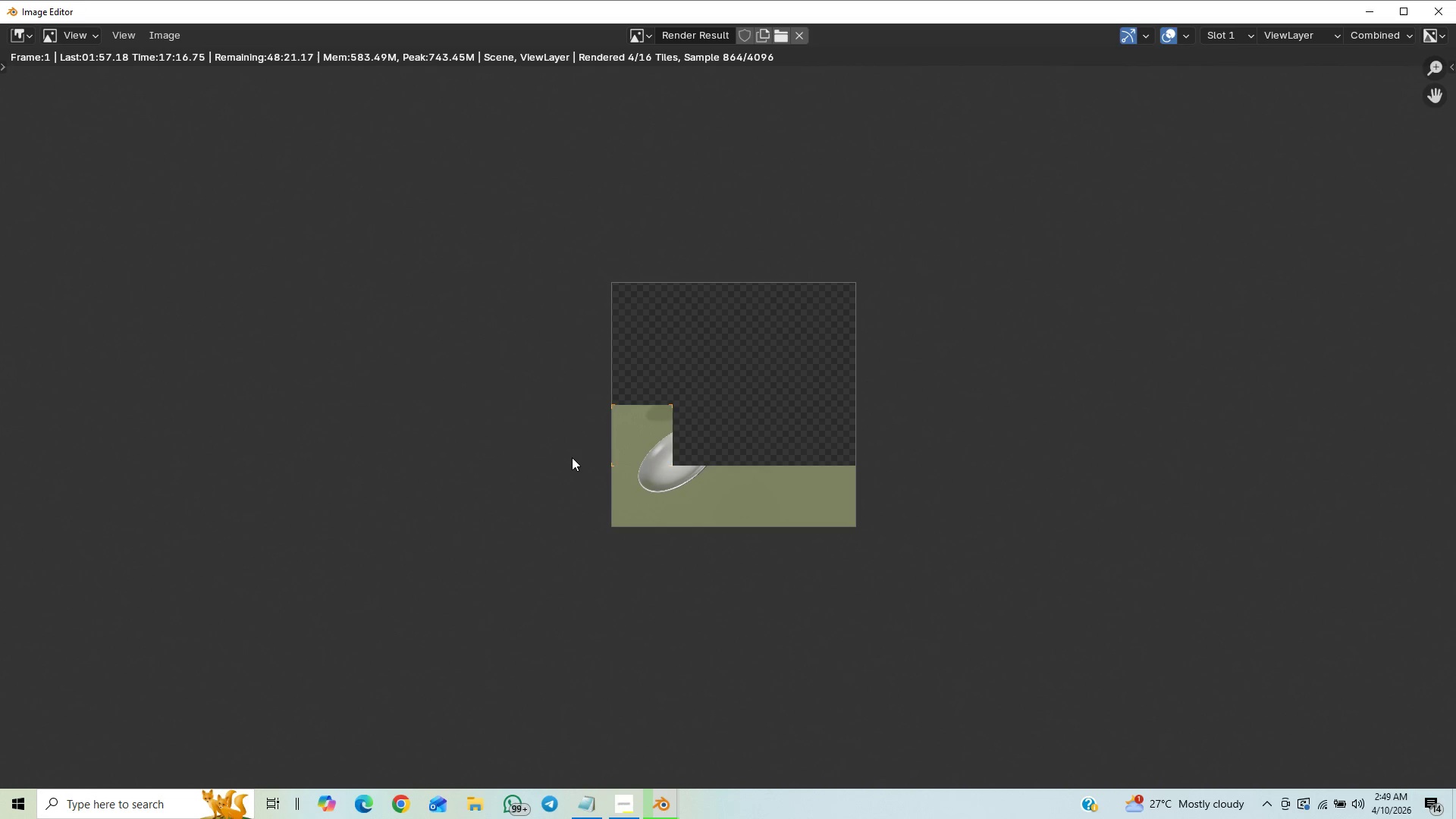 
wait(14.51)
 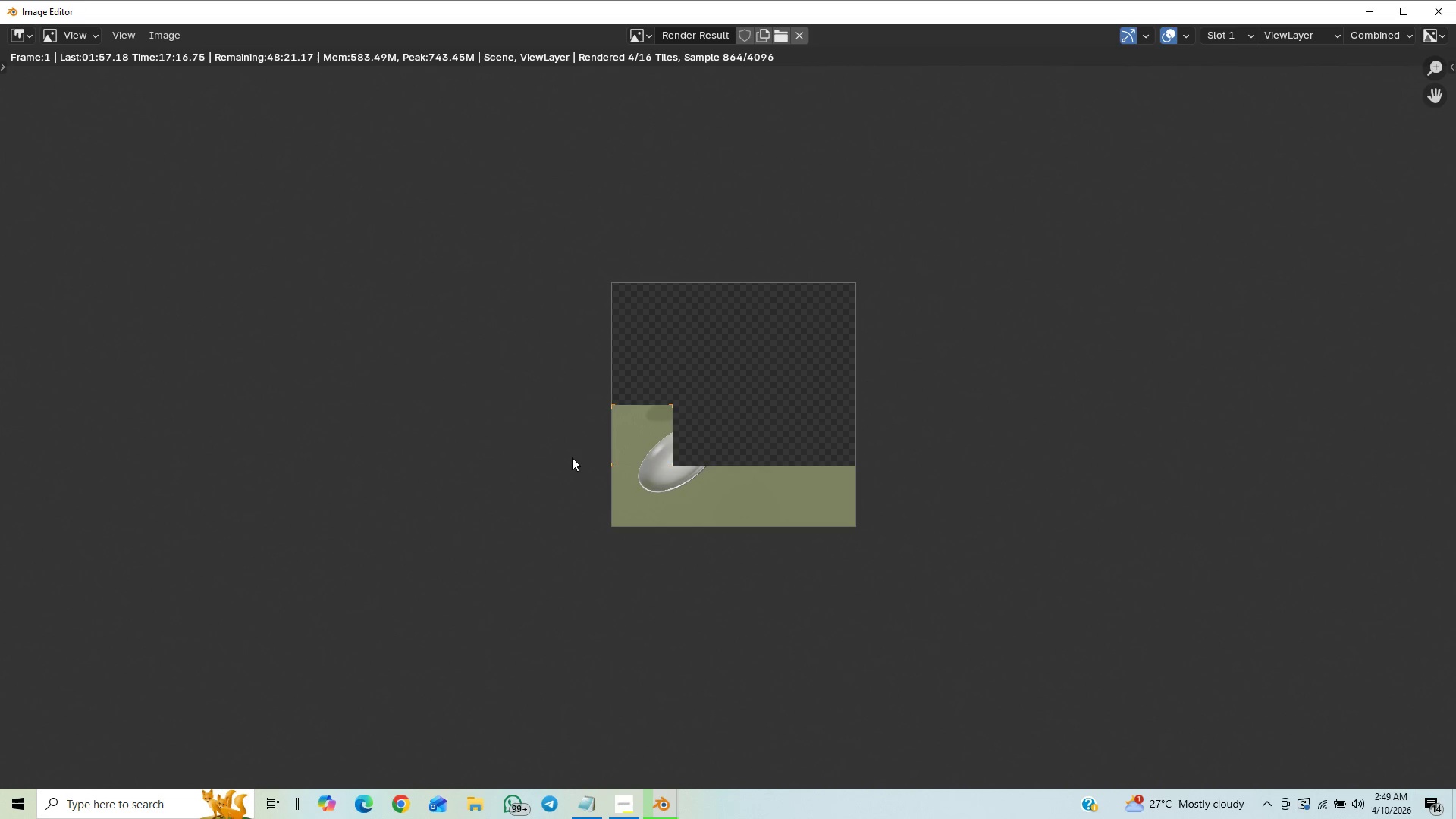 
scroll: coordinate [671, 576], scroll_direction: up, amount: 4.0
 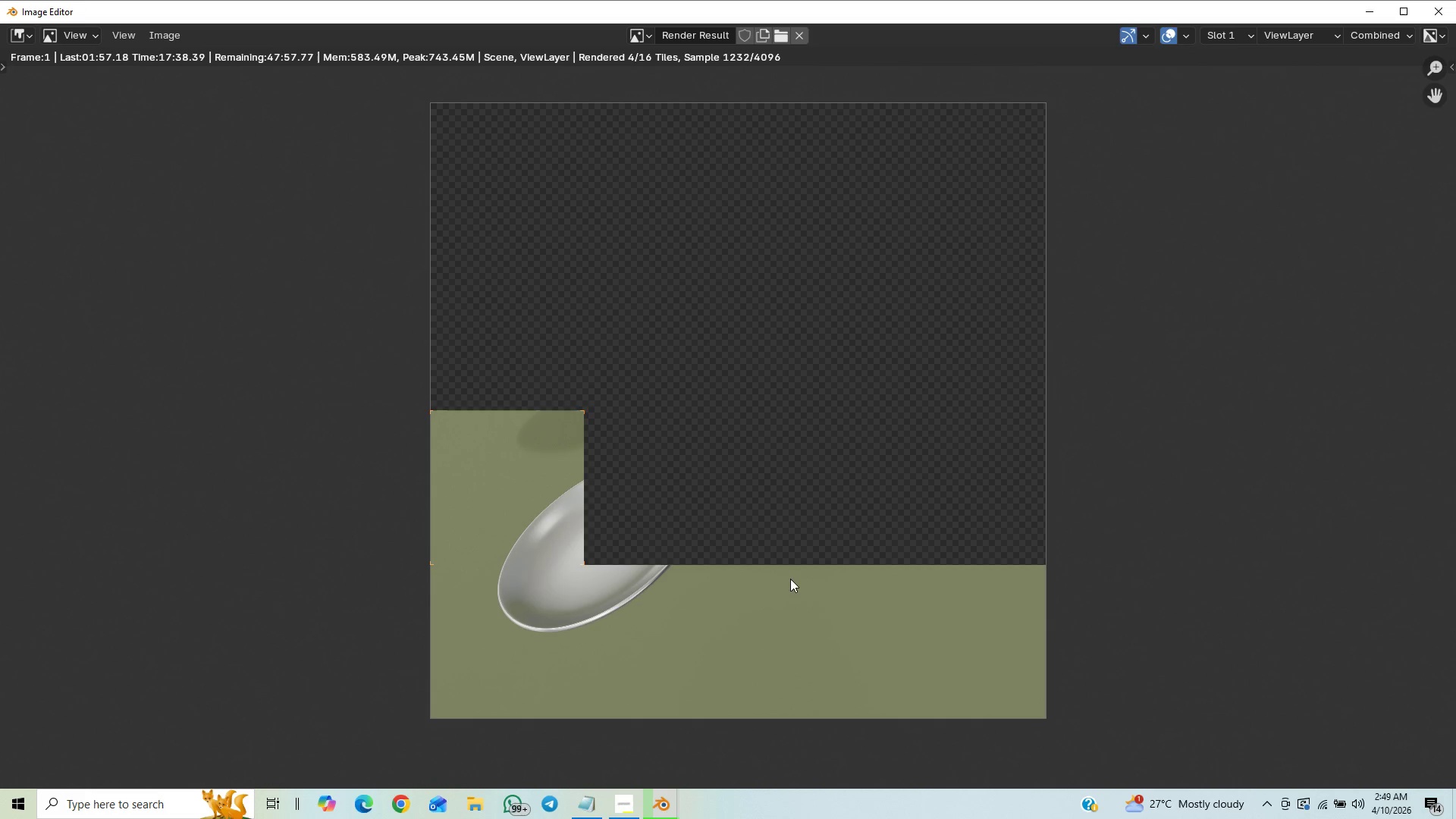 
wait(12.49)
 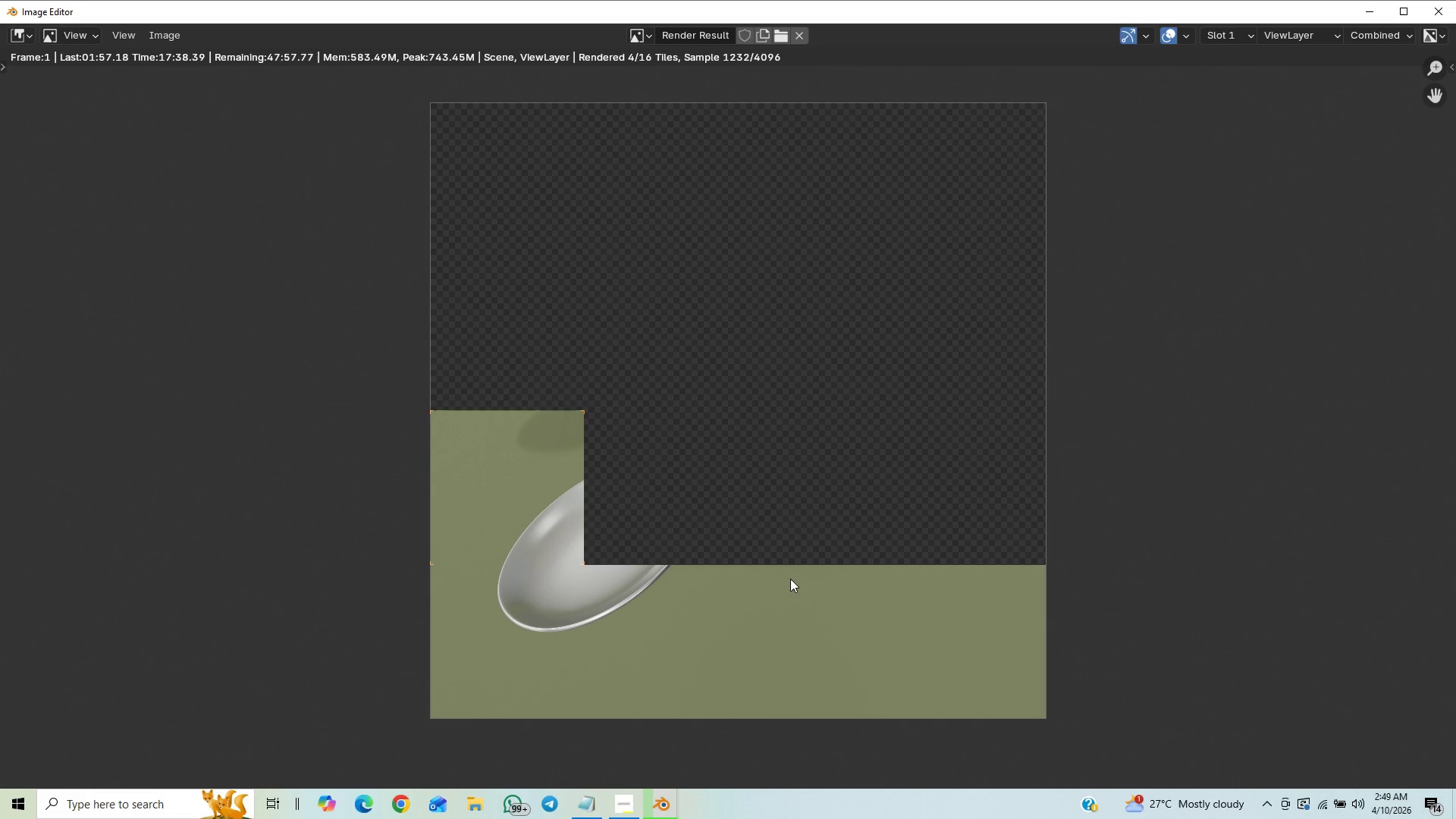 
scroll: coordinate [794, 591], scroll_direction: up, amount: 3.0
 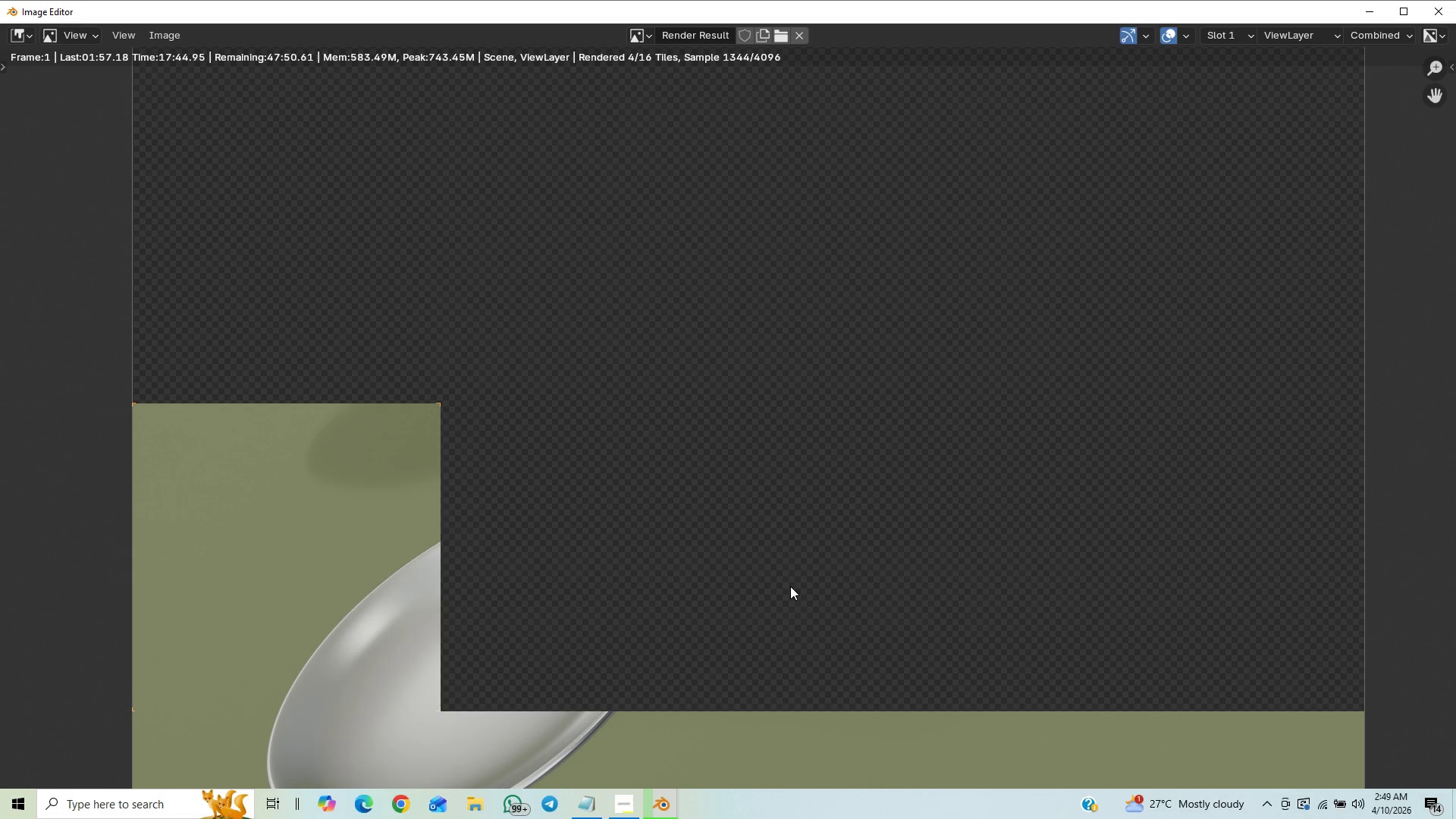 
scroll: coordinate [792, 586], scroll_direction: down, amount: 8.0
 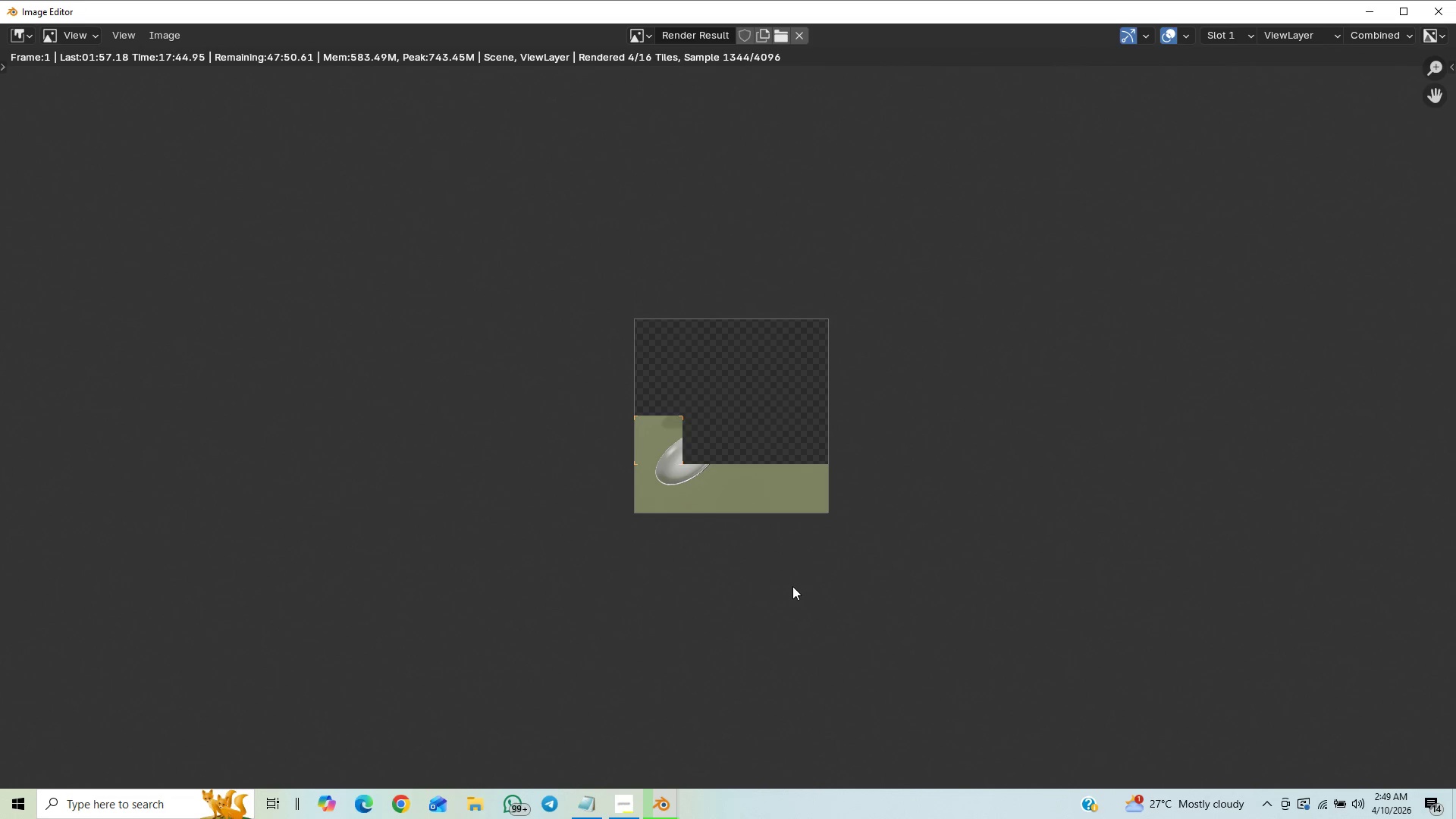 
scroll: coordinate [792, 586], scroll_direction: up, amount: 3.0
 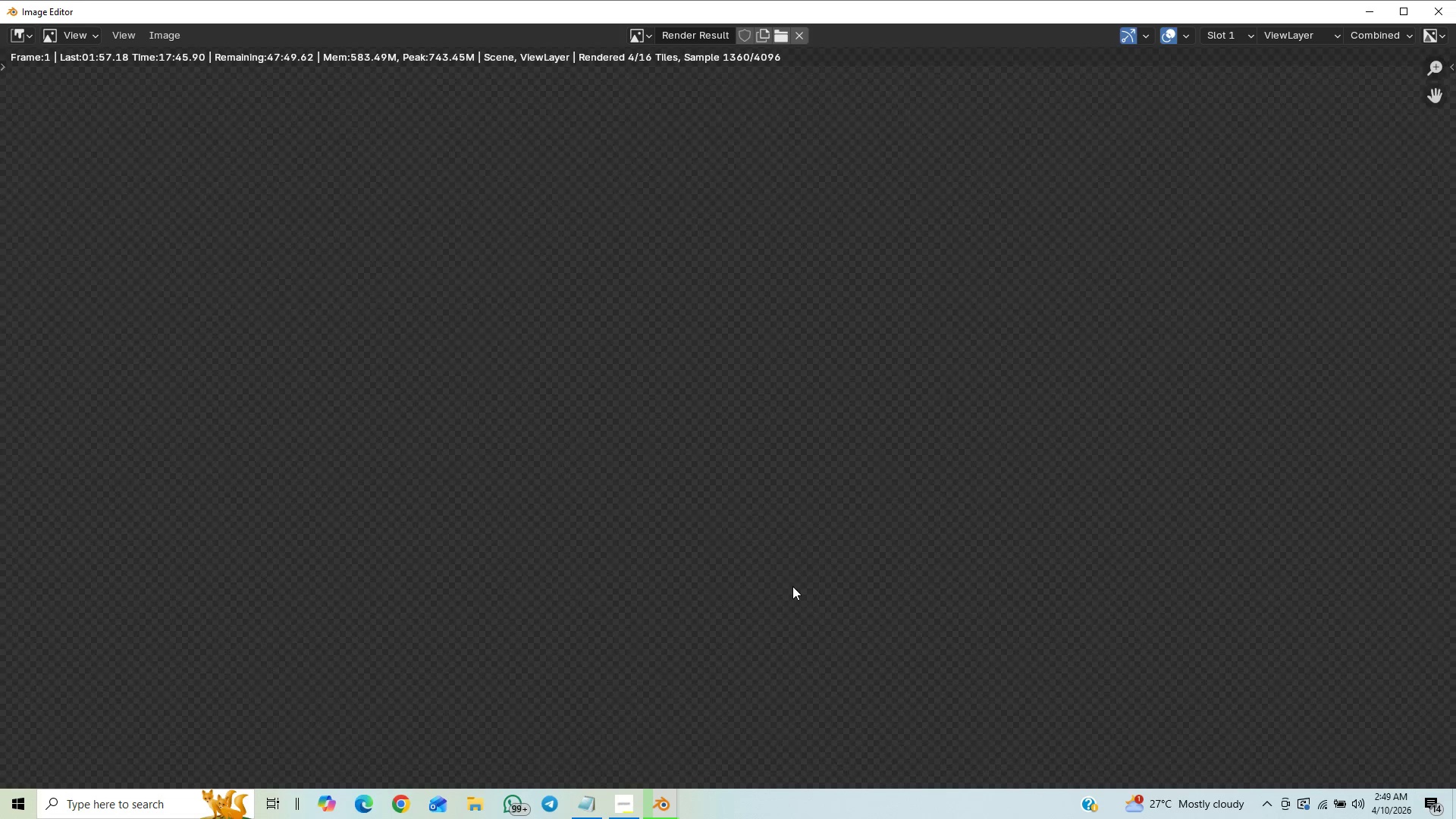 
scroll: coordinate [741, 478], scroll_direction: down, amount: 13.0
 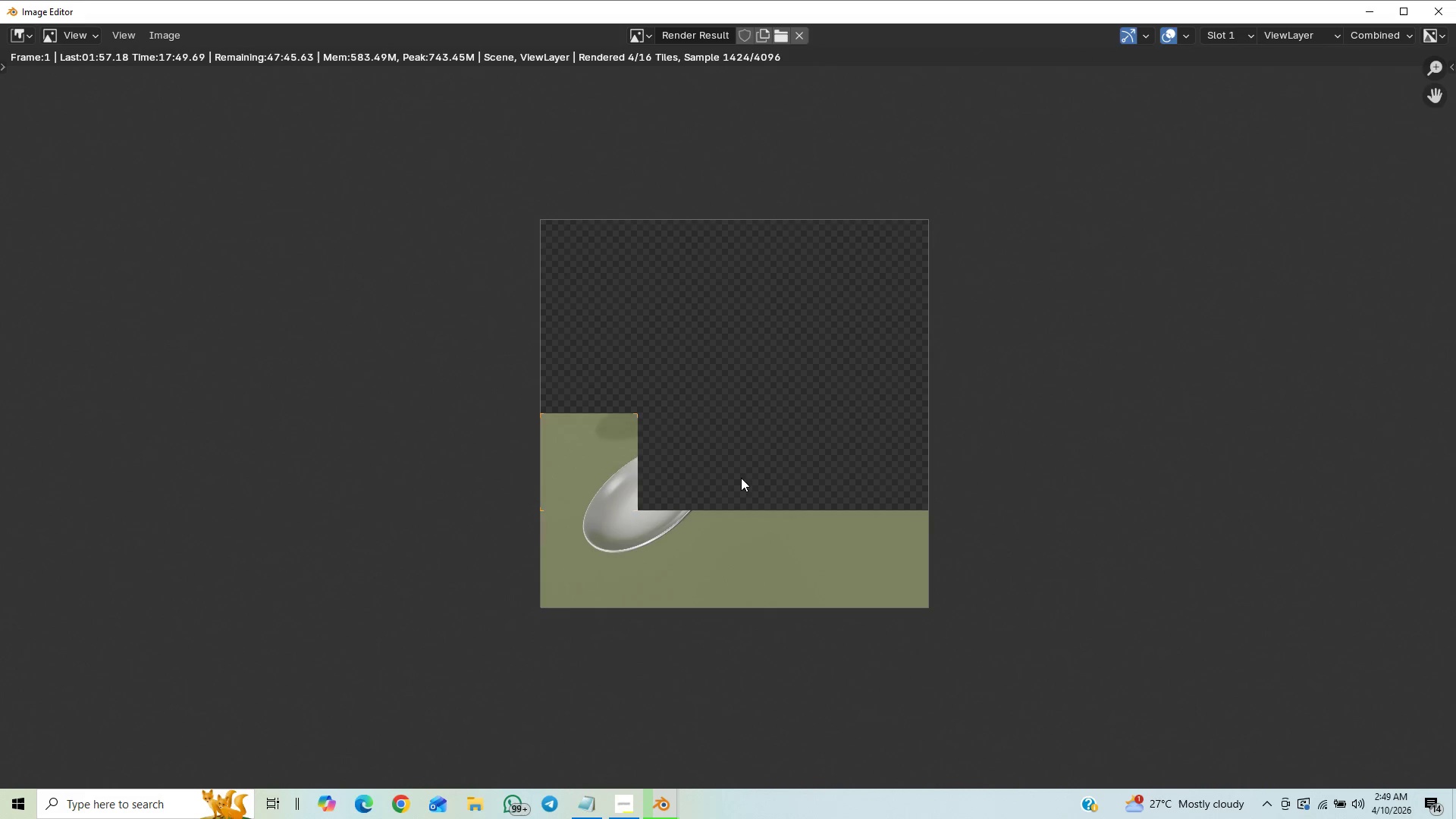 
scroll: coordinate [741, 478], scroll_direction: up, amount: 1.0
 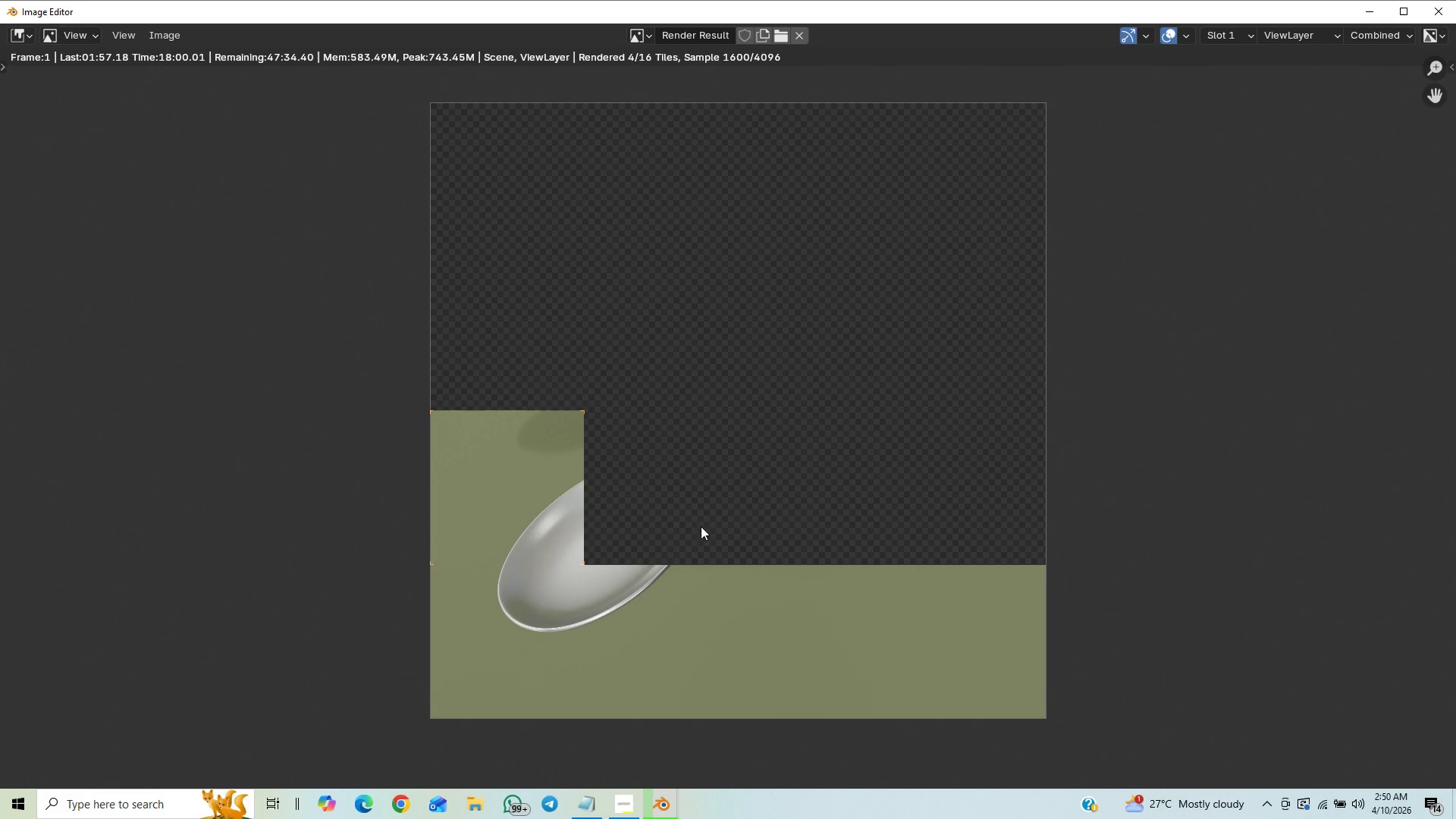 
wait(14.52)
 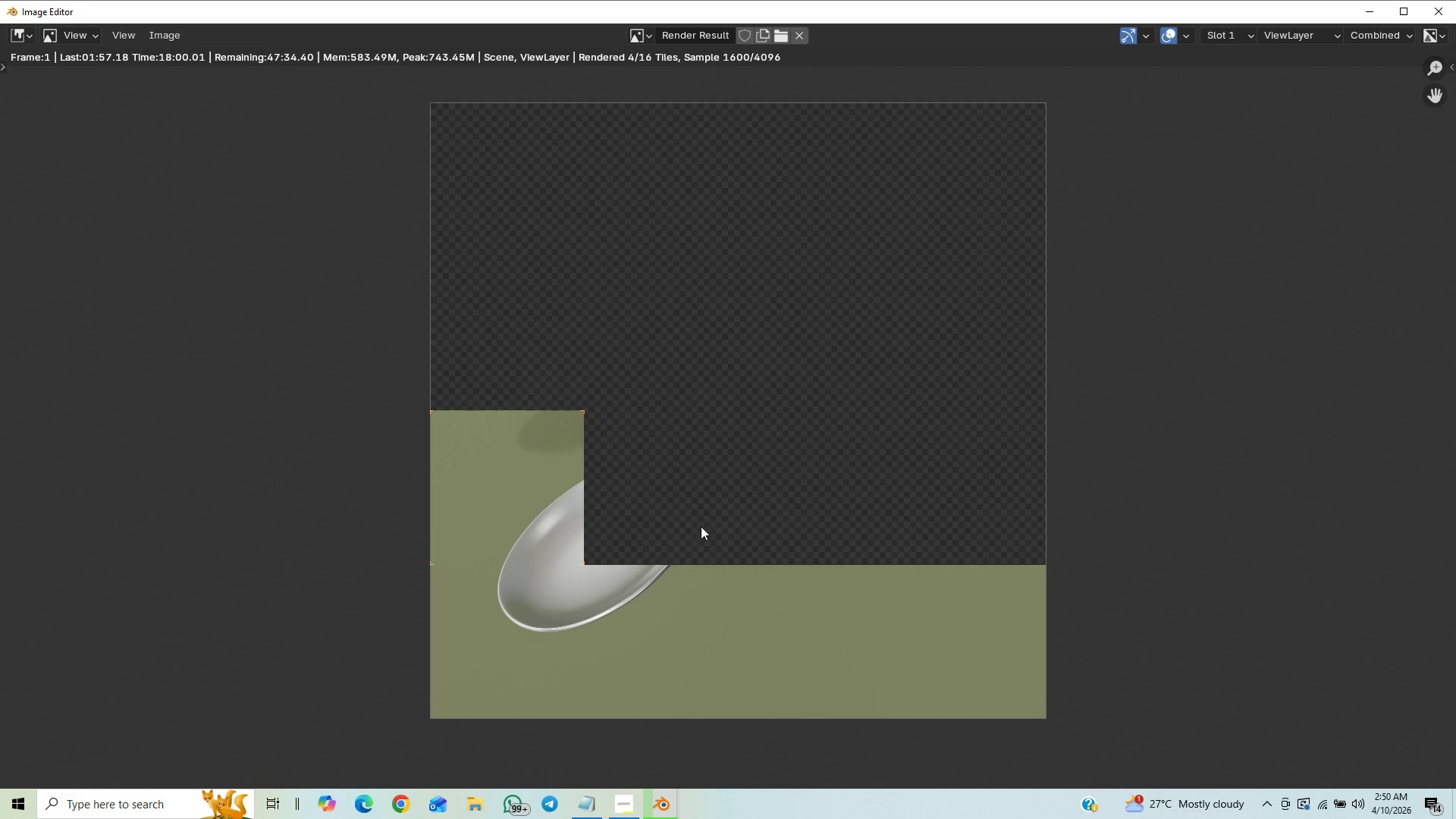 
left_click([629, 809])